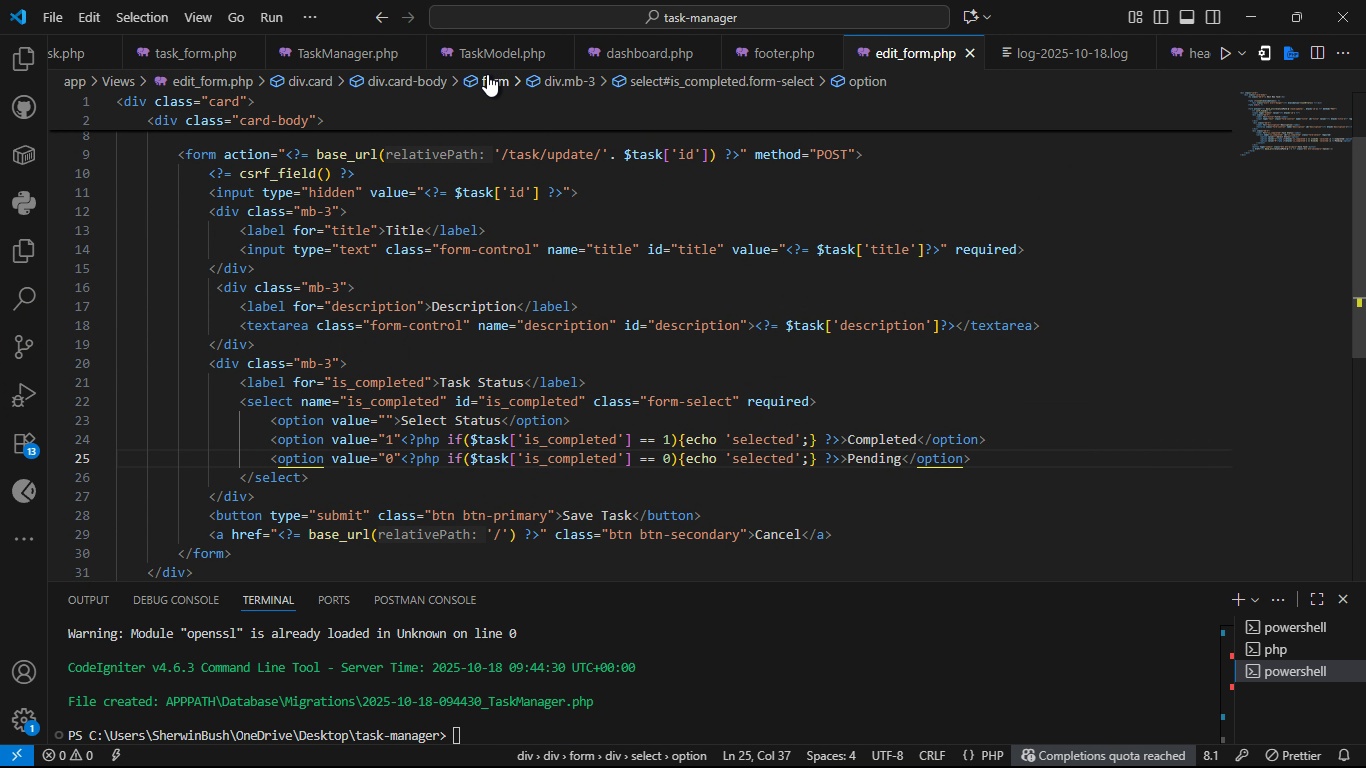 
left_click([646, 40])
 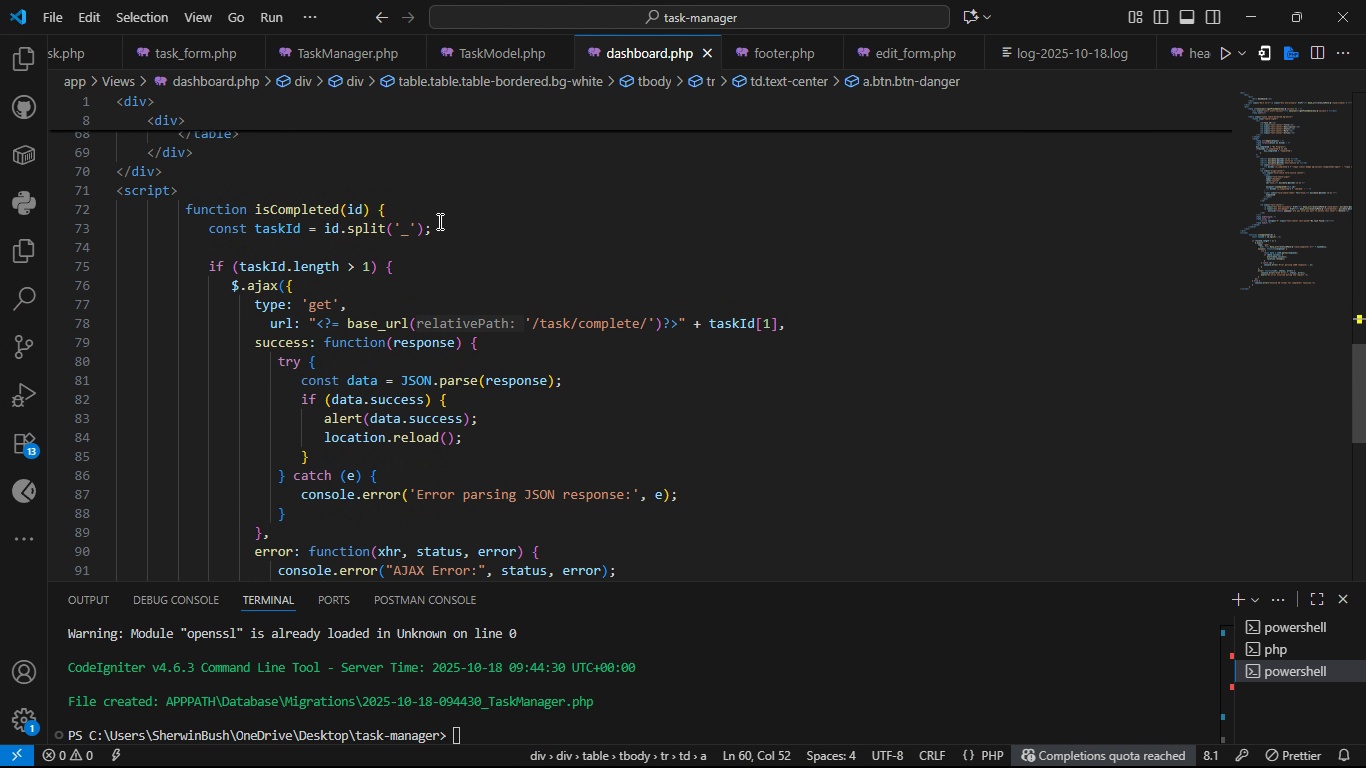 
wait(11.37)
 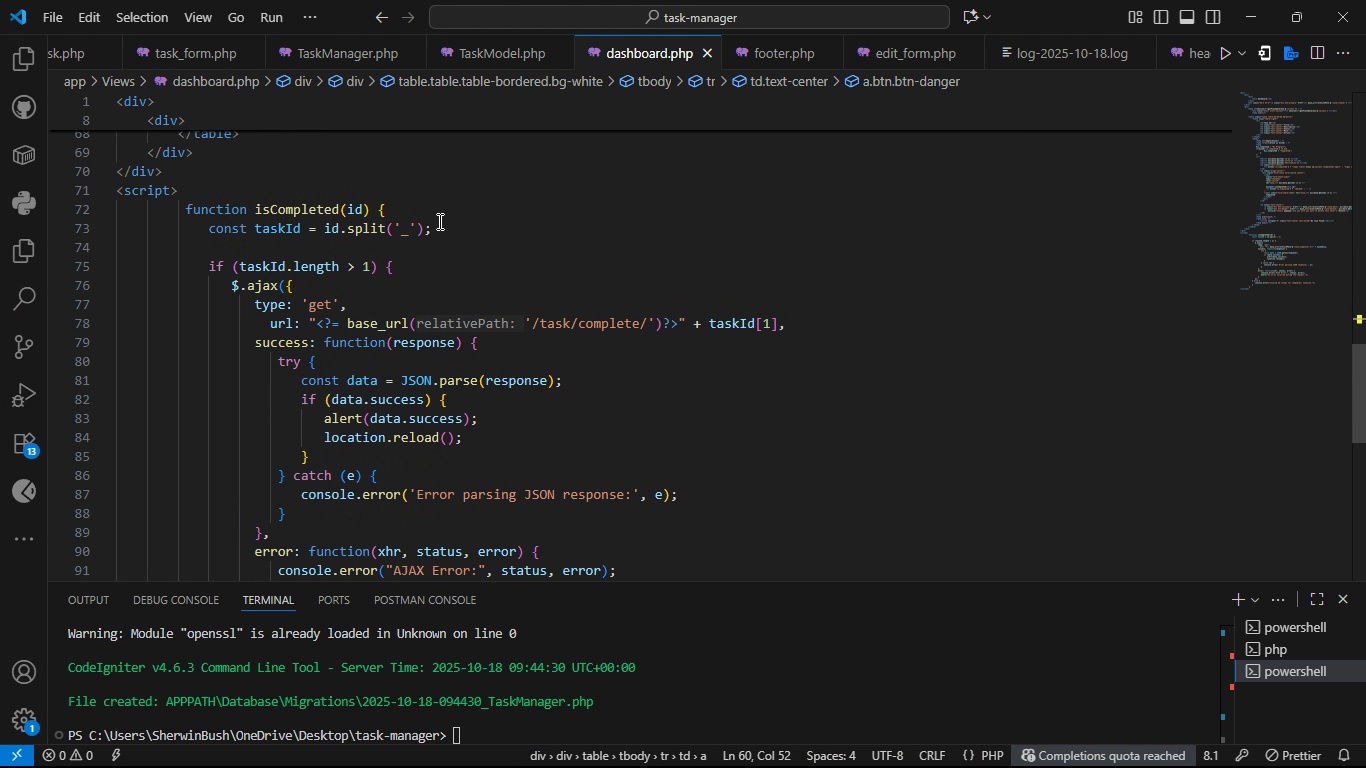 
left_click([389, 295])
 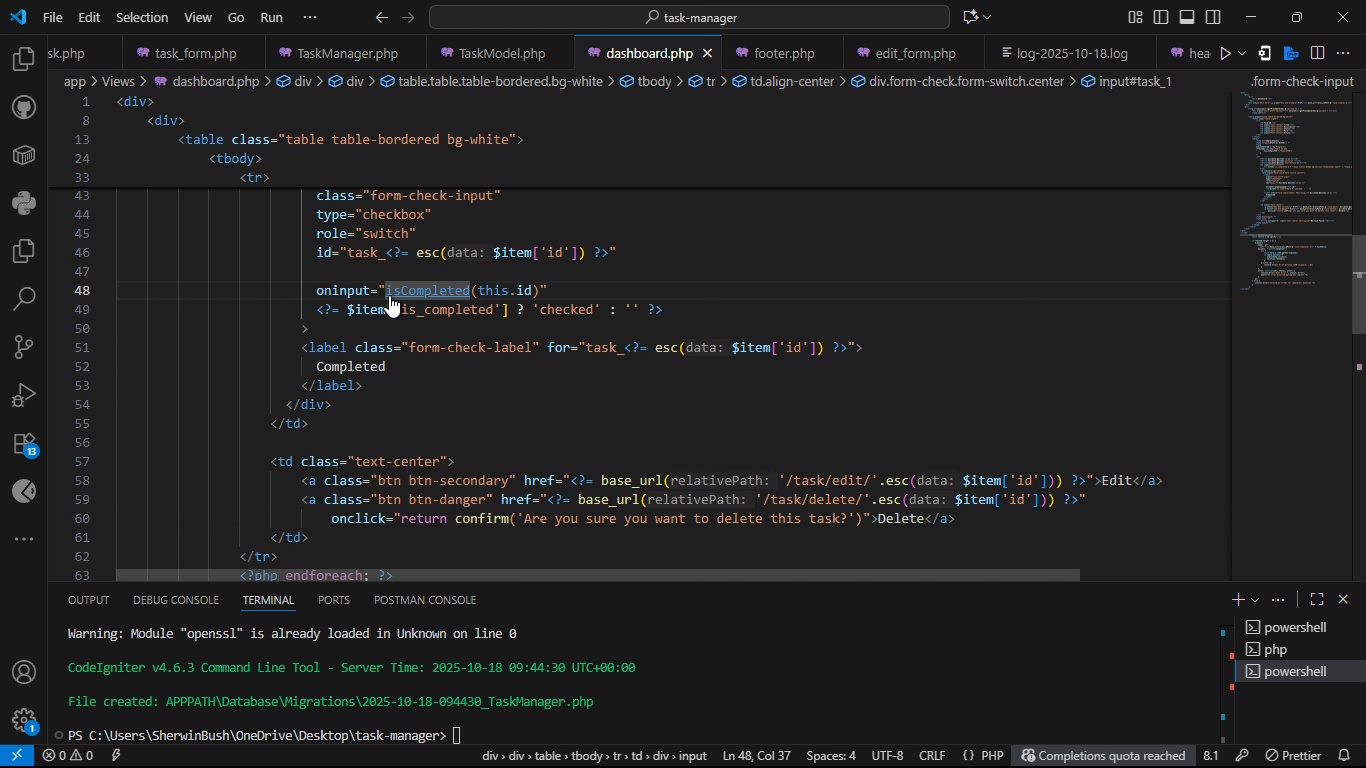 
key(Control+ControlRight)
 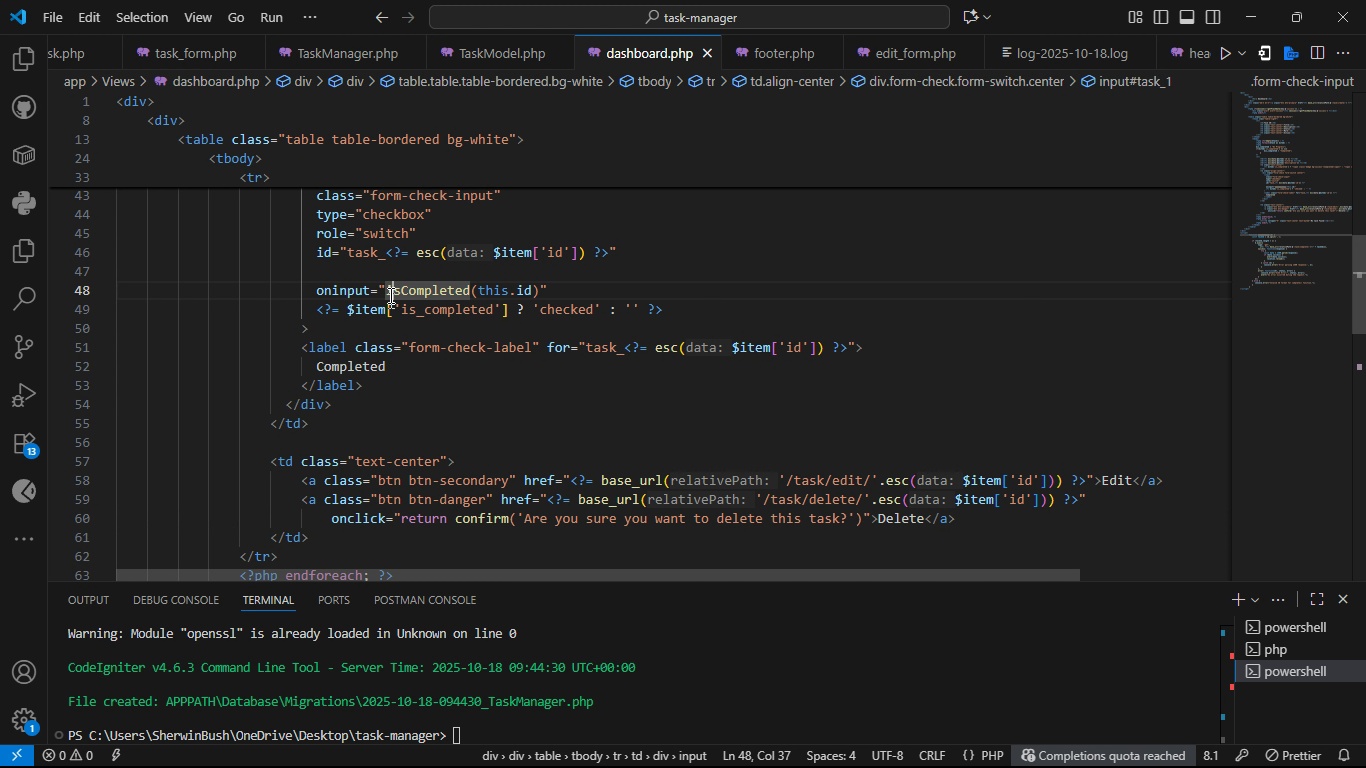 
key(ArrowLeft)
 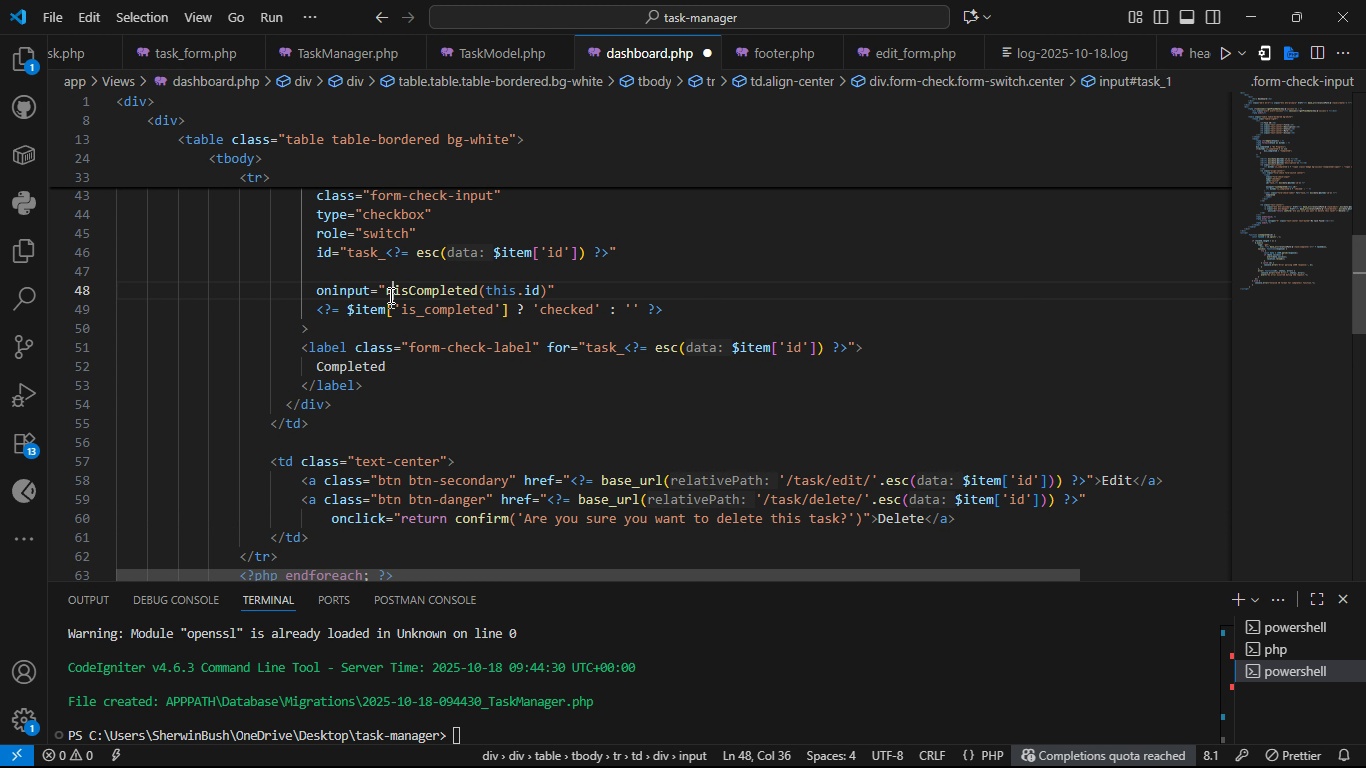 
type(reurn )
key(Backspace)
key(Backspace)
key(Backspace)
key(Backspace)
key(Backspace)
key(Backspace)
type(reut)
key(Backspace)
key(Backspace)
type(turn )
 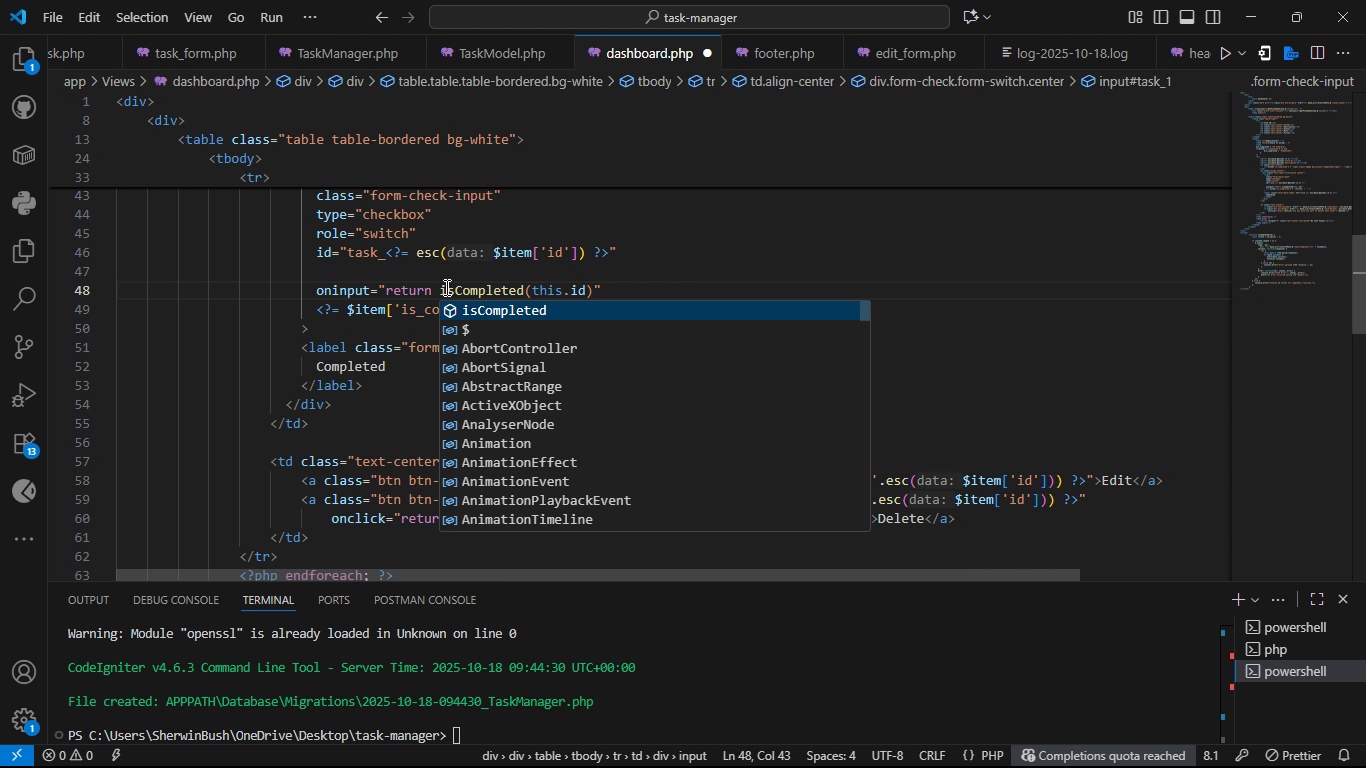 
wait(7.5)
 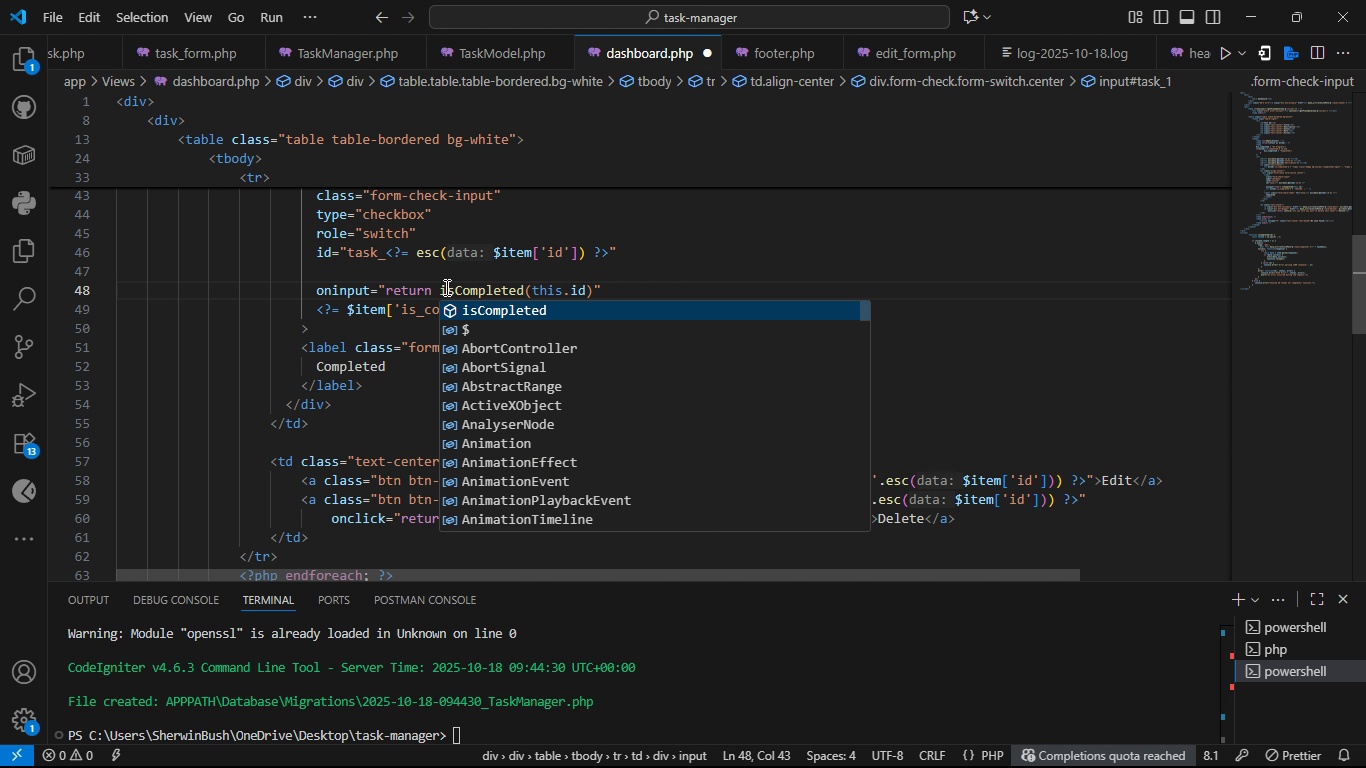 
key(Backspace)
 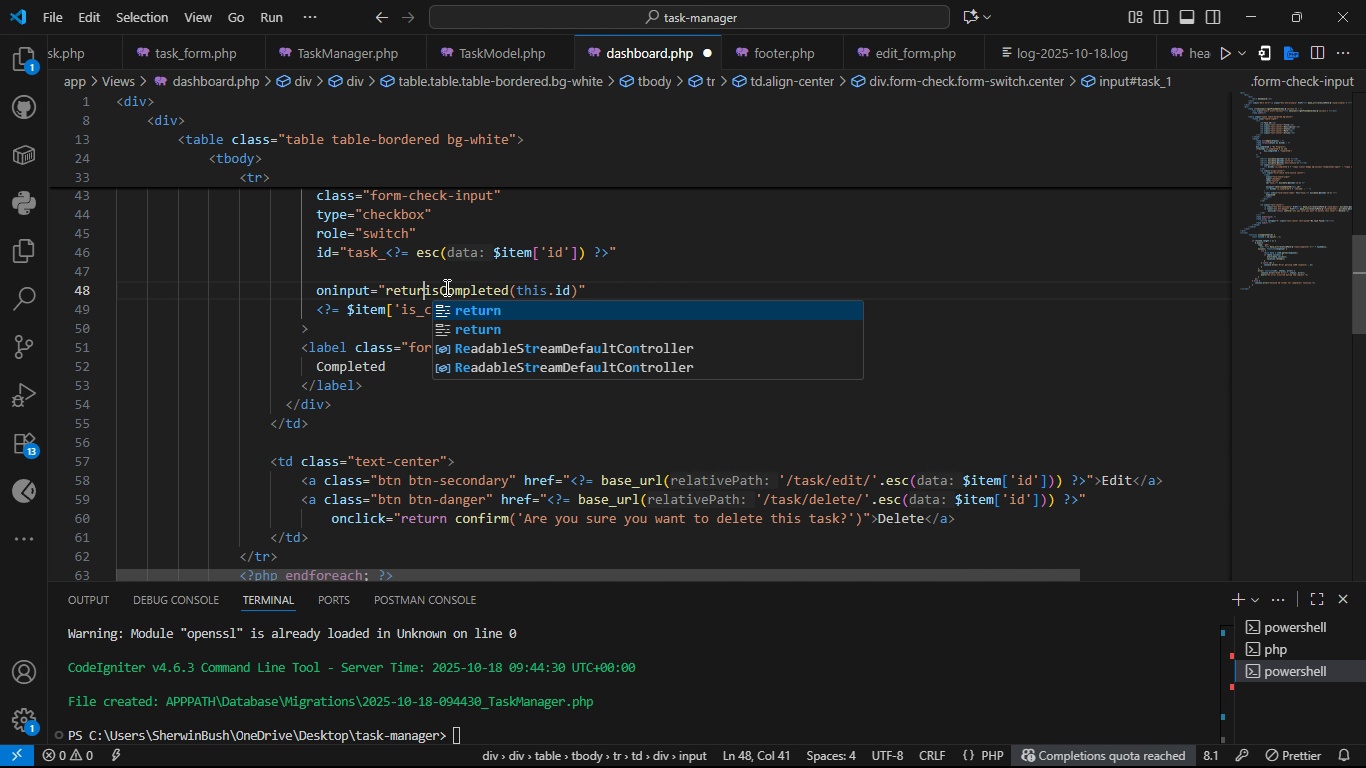 
key(Backspace)
 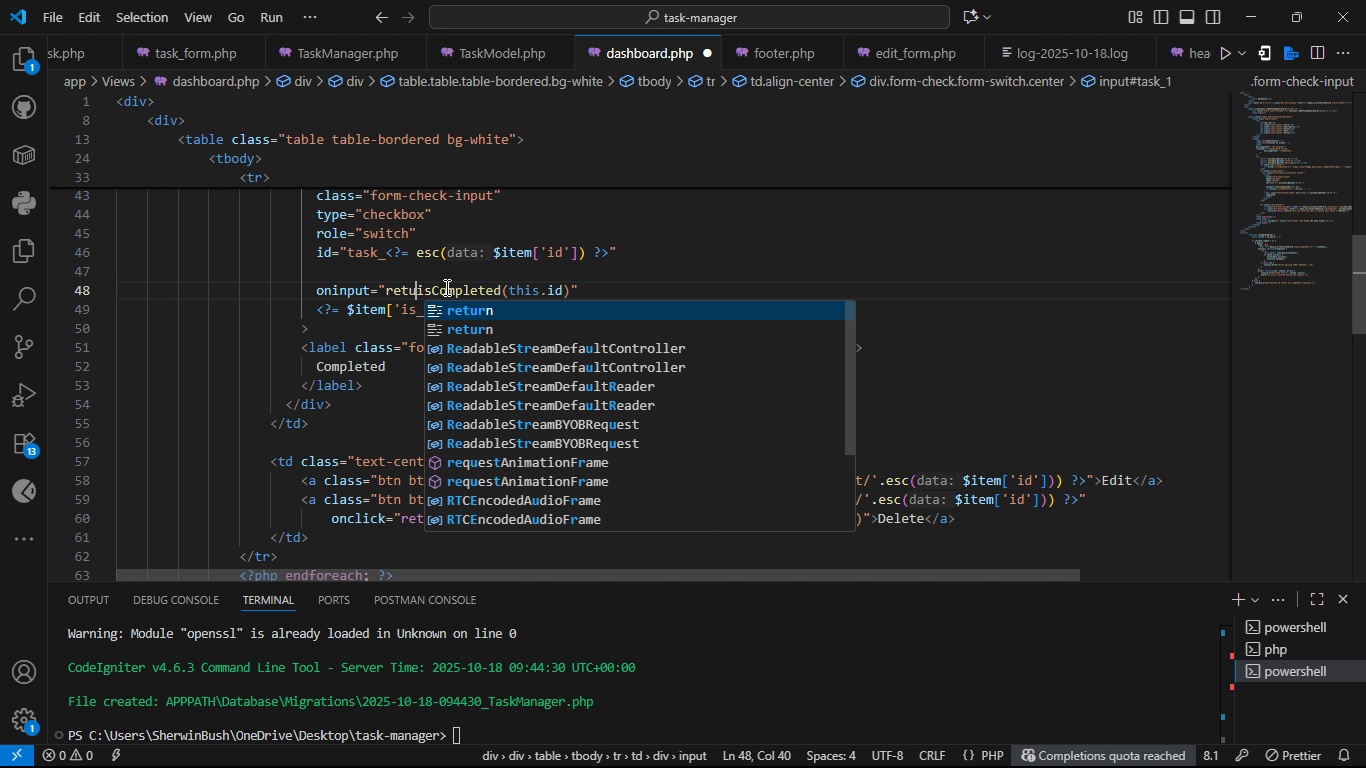 
key(Backspace)
 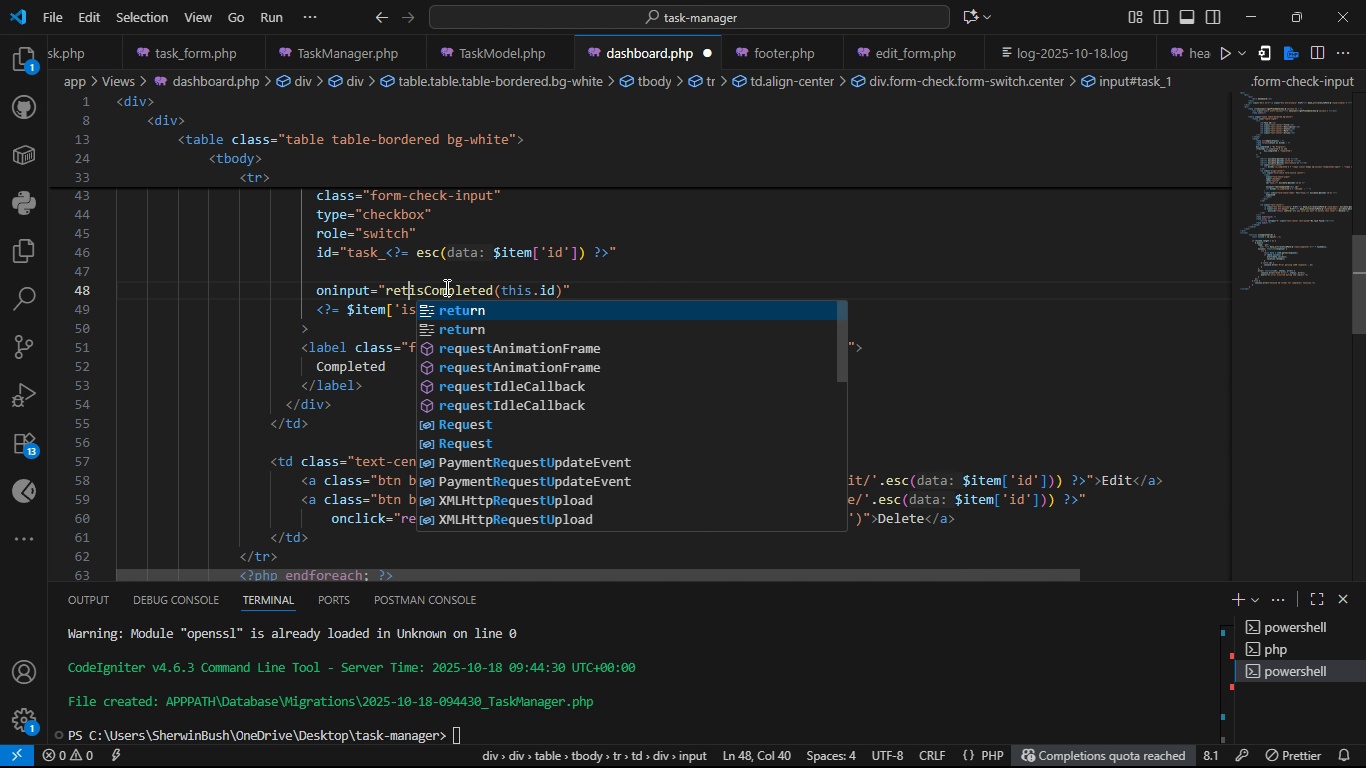 
key(Backspace)
 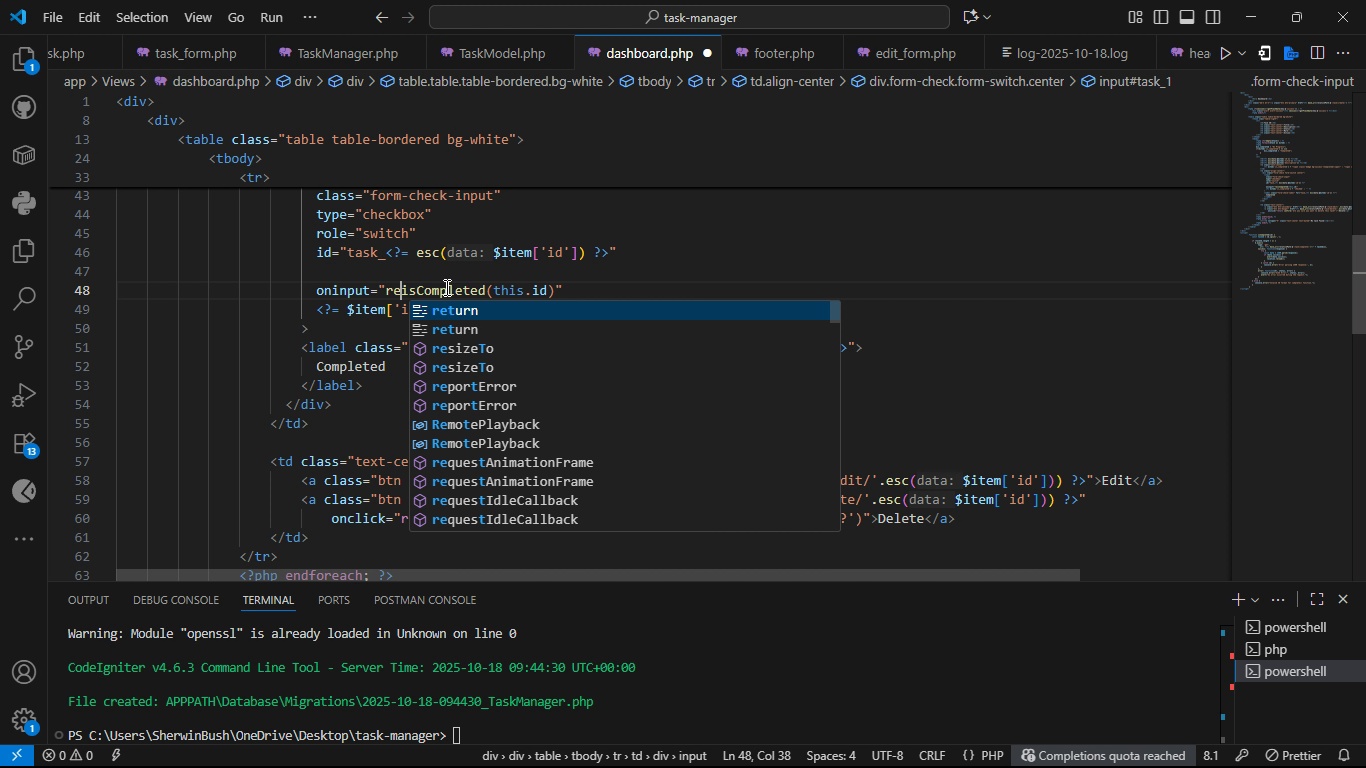 
key(Backspace)
 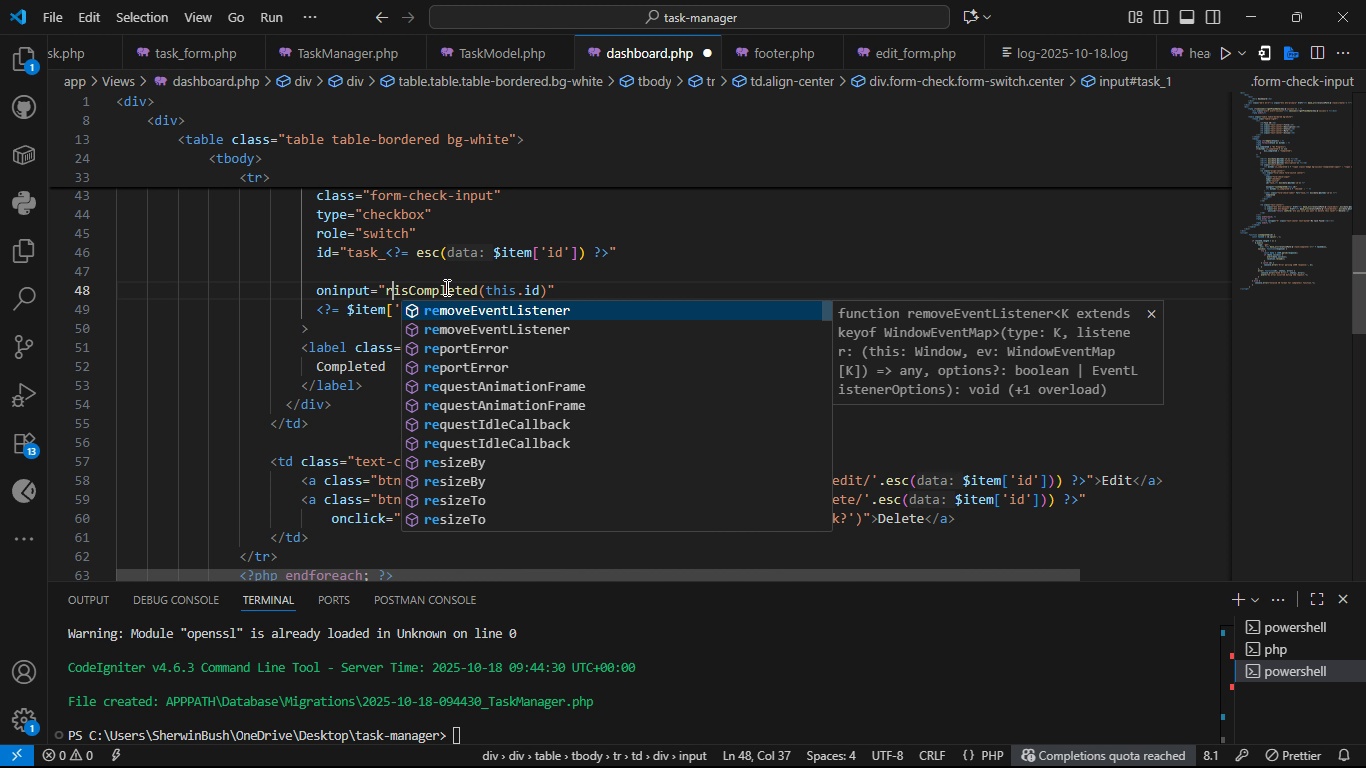 
key(Backspace)
 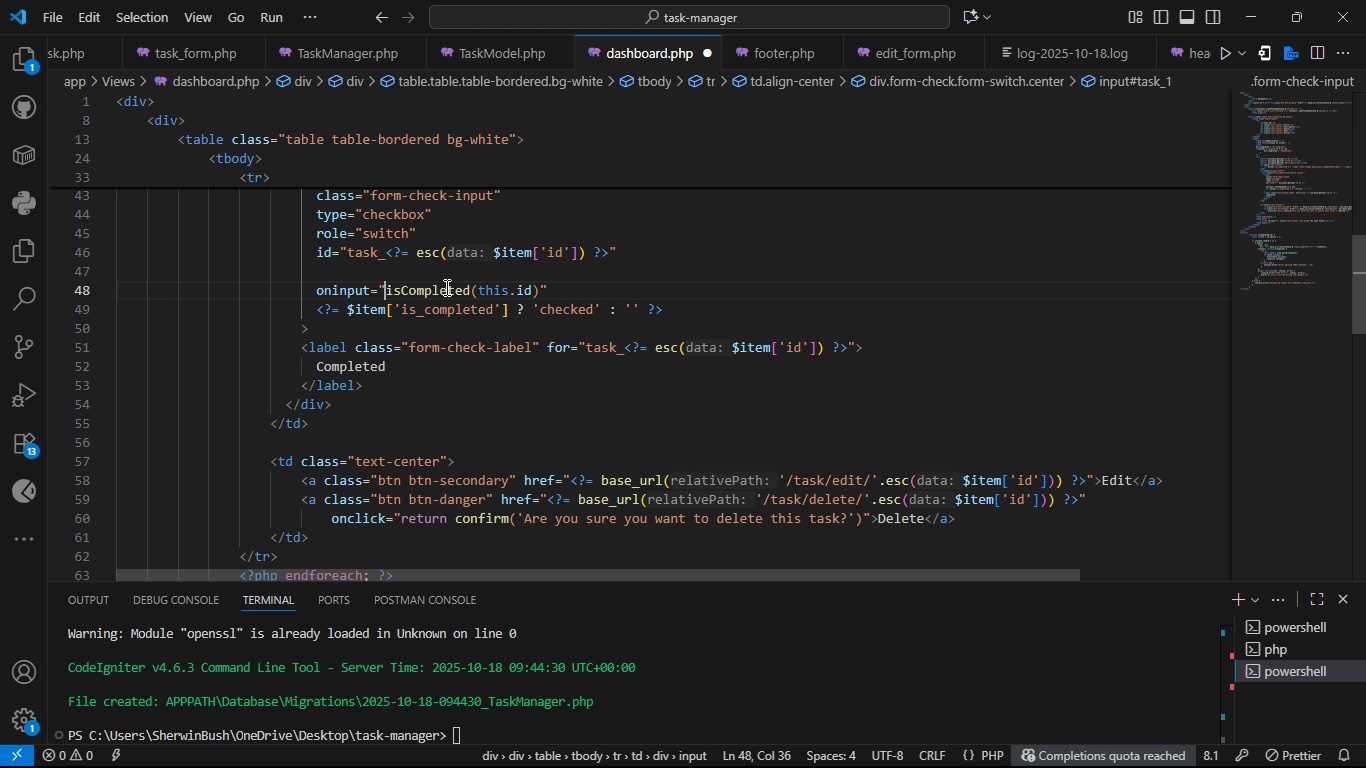 
key(Backspace)
 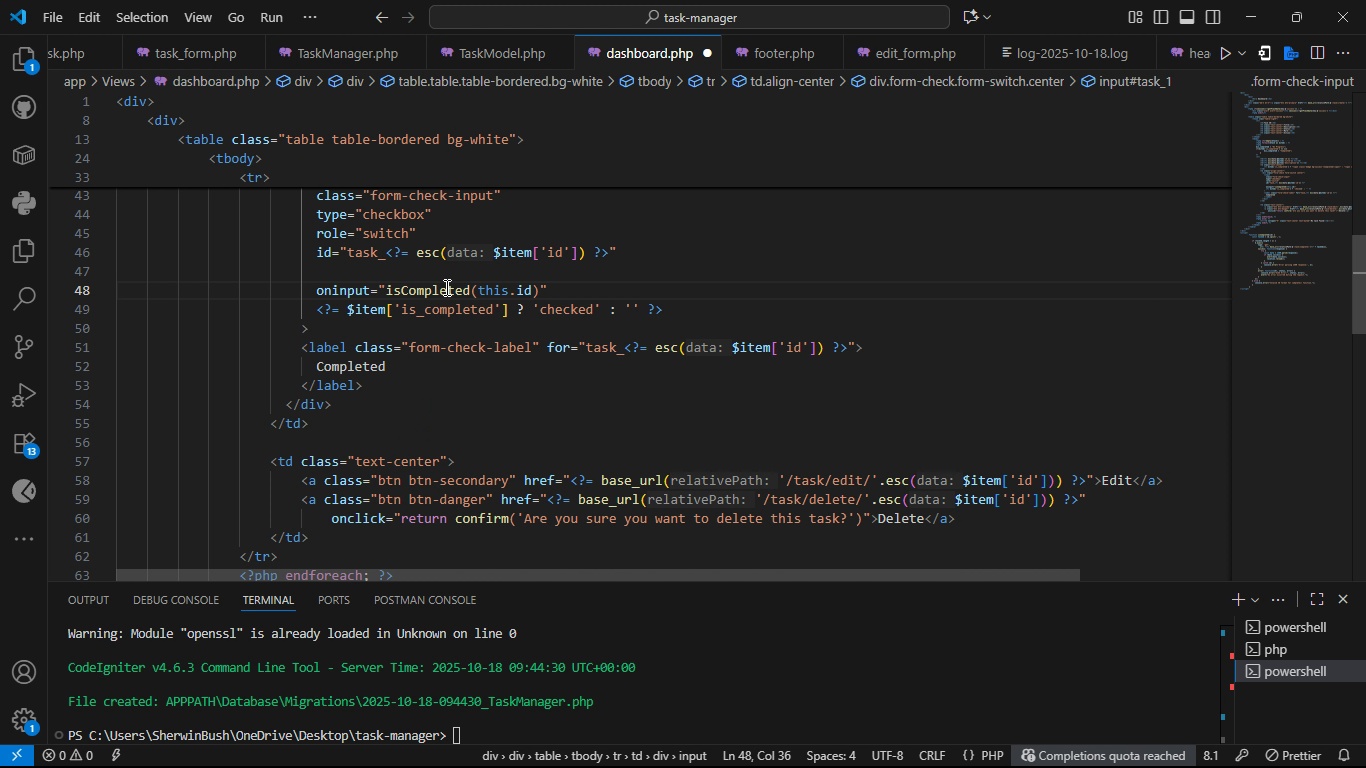 
key(Control+S)
 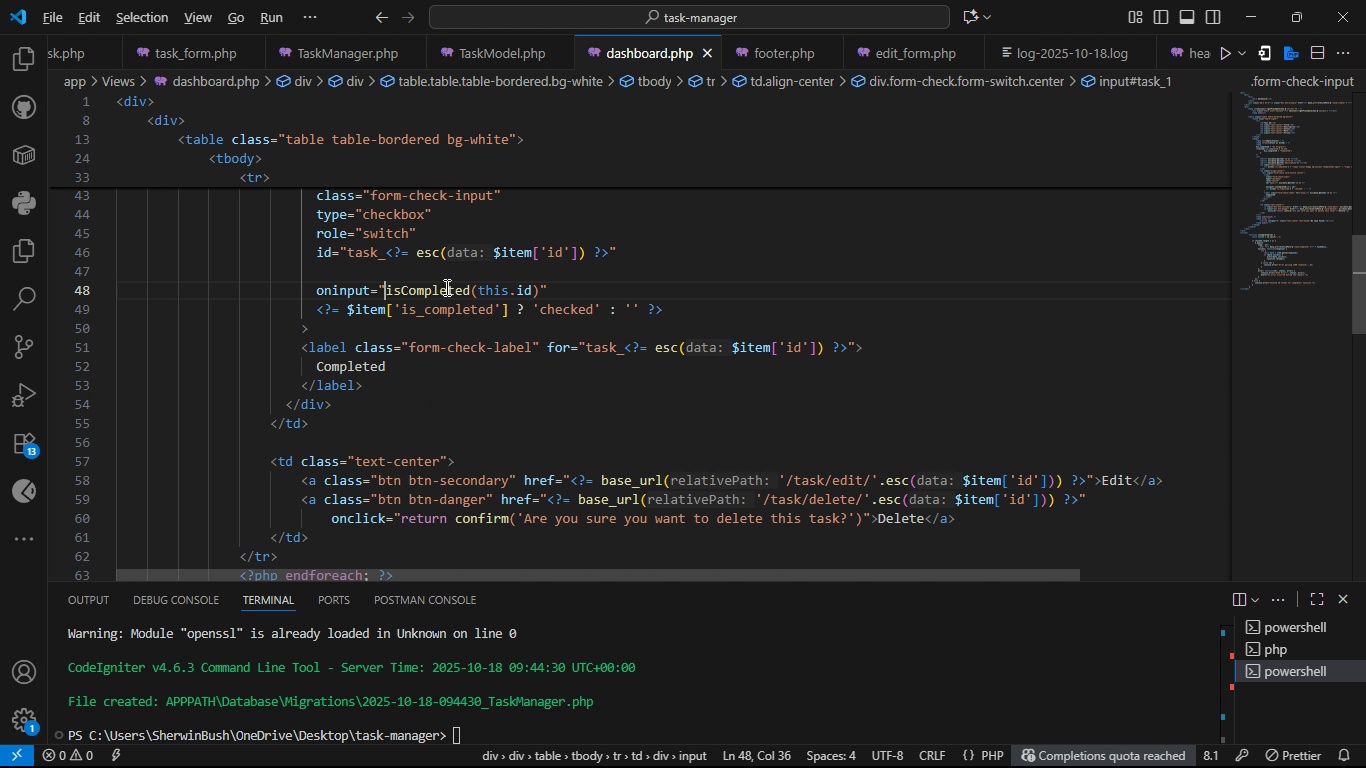 
key(Alt+AltLeft)
 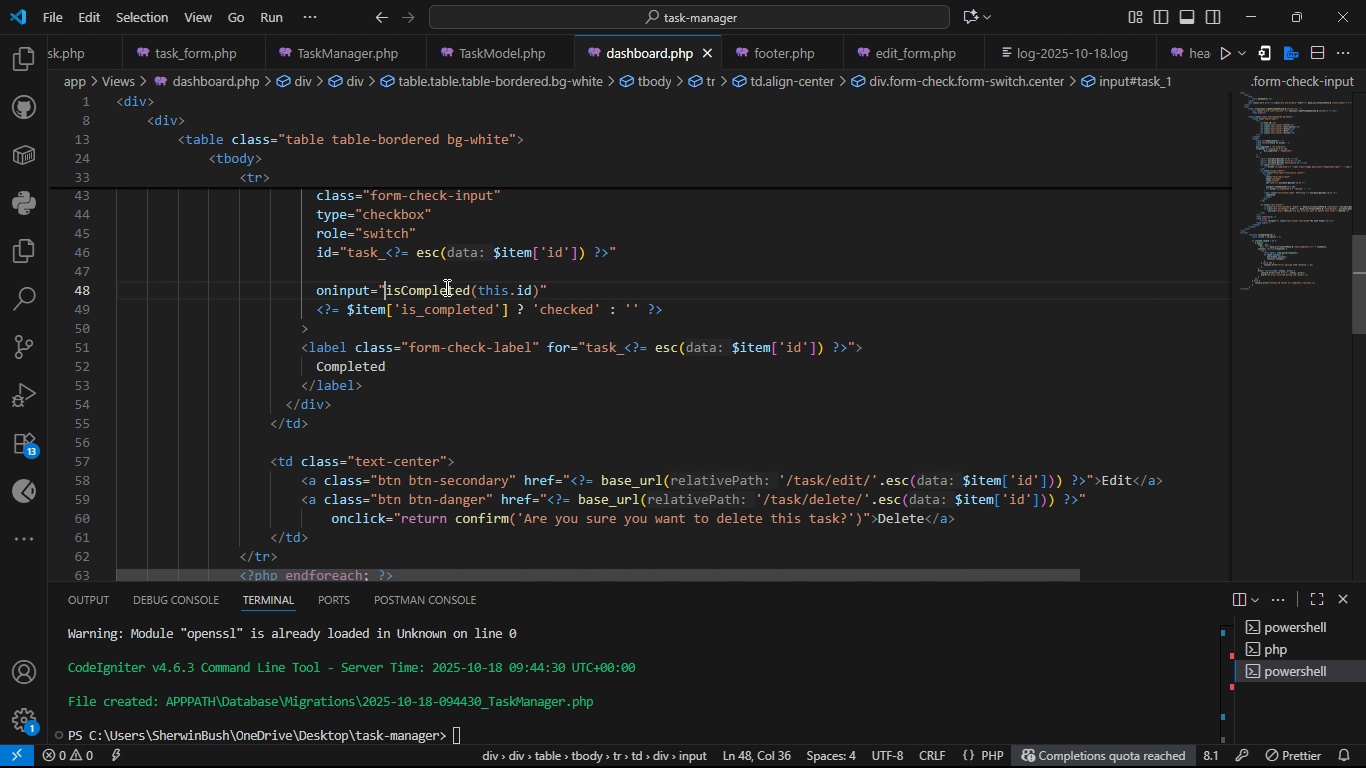 
key(Alt+Tab)
 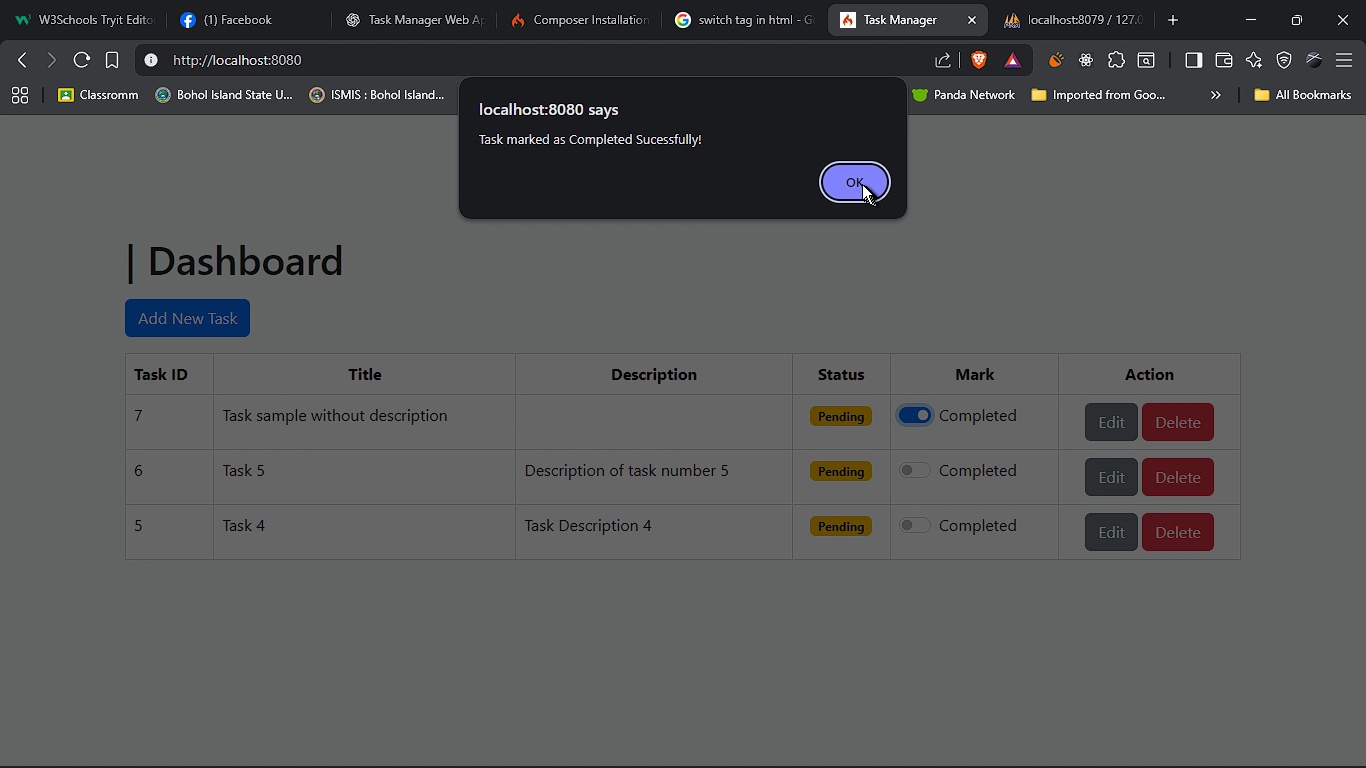 
left_click([862, 184])
 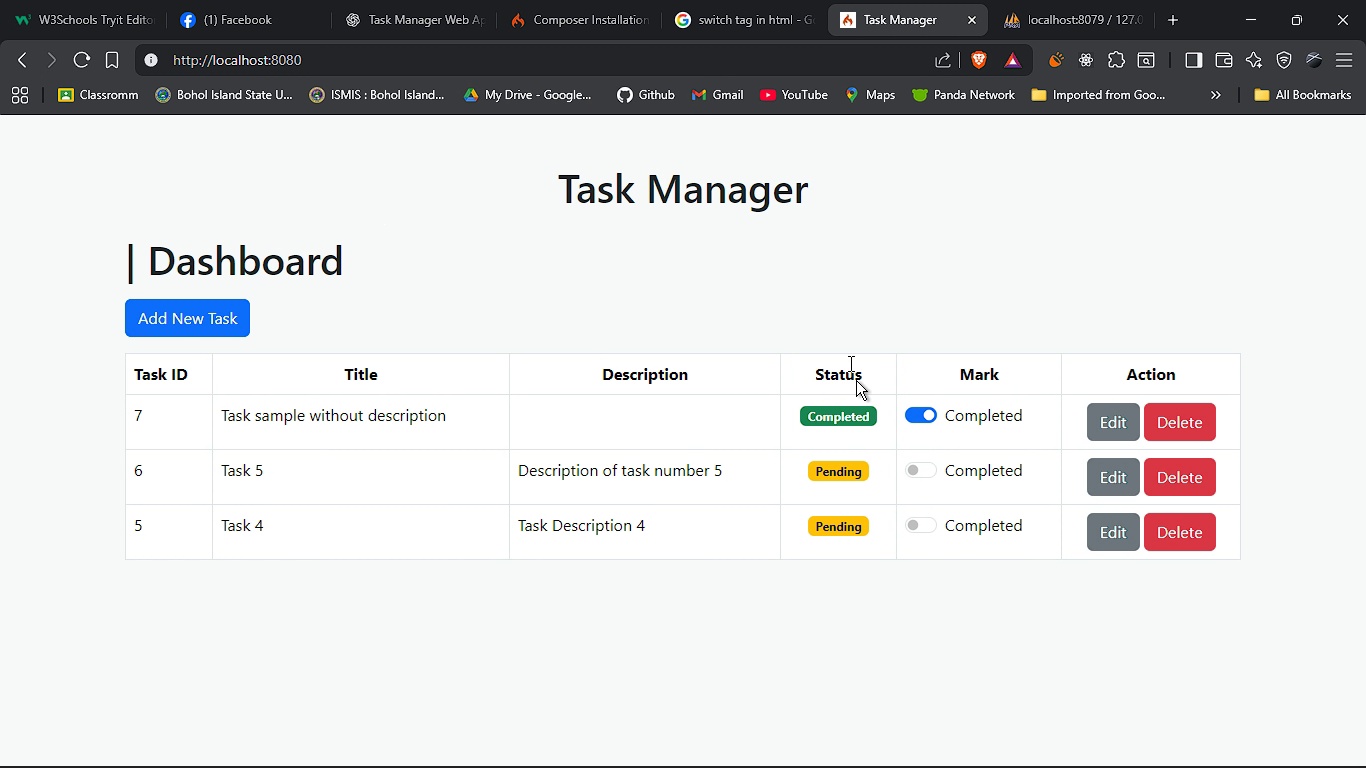 
left_click([1027, 0])
 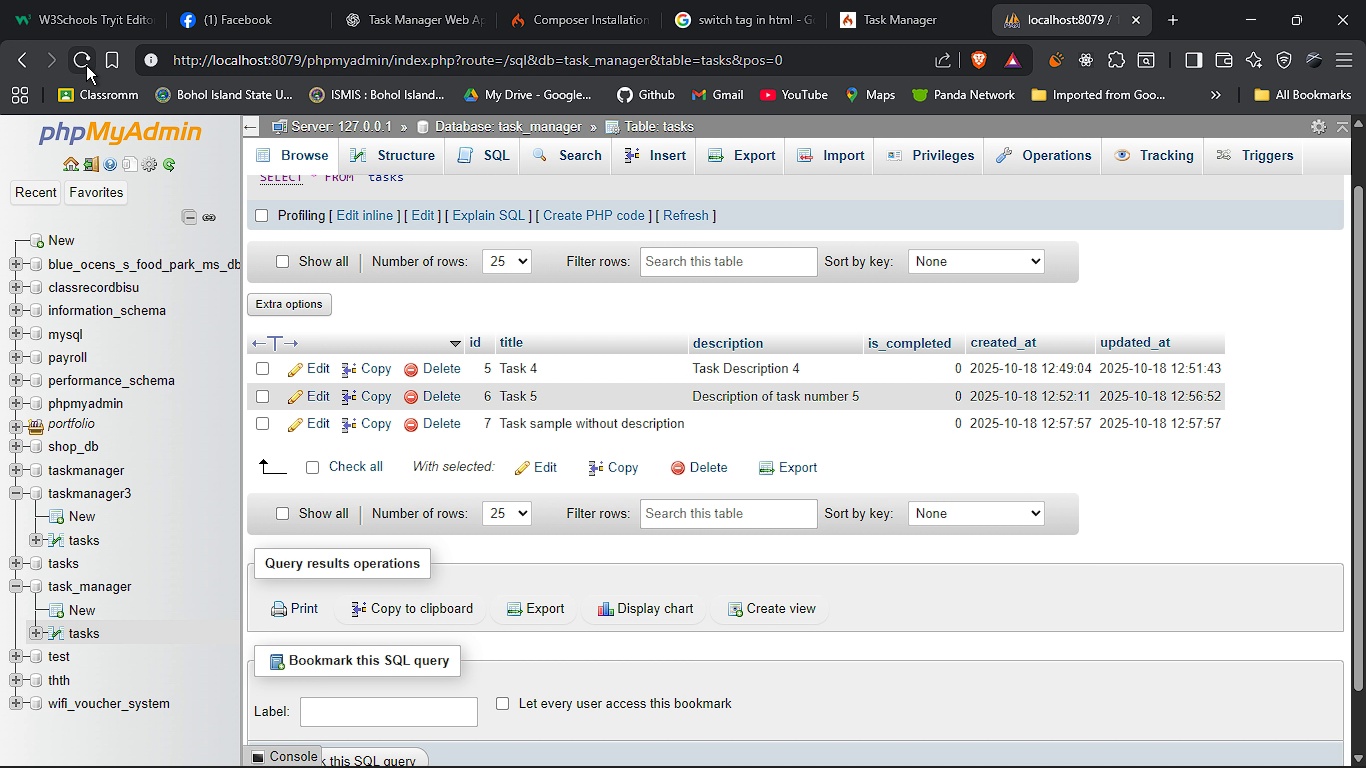 
left_click([86, 65])
 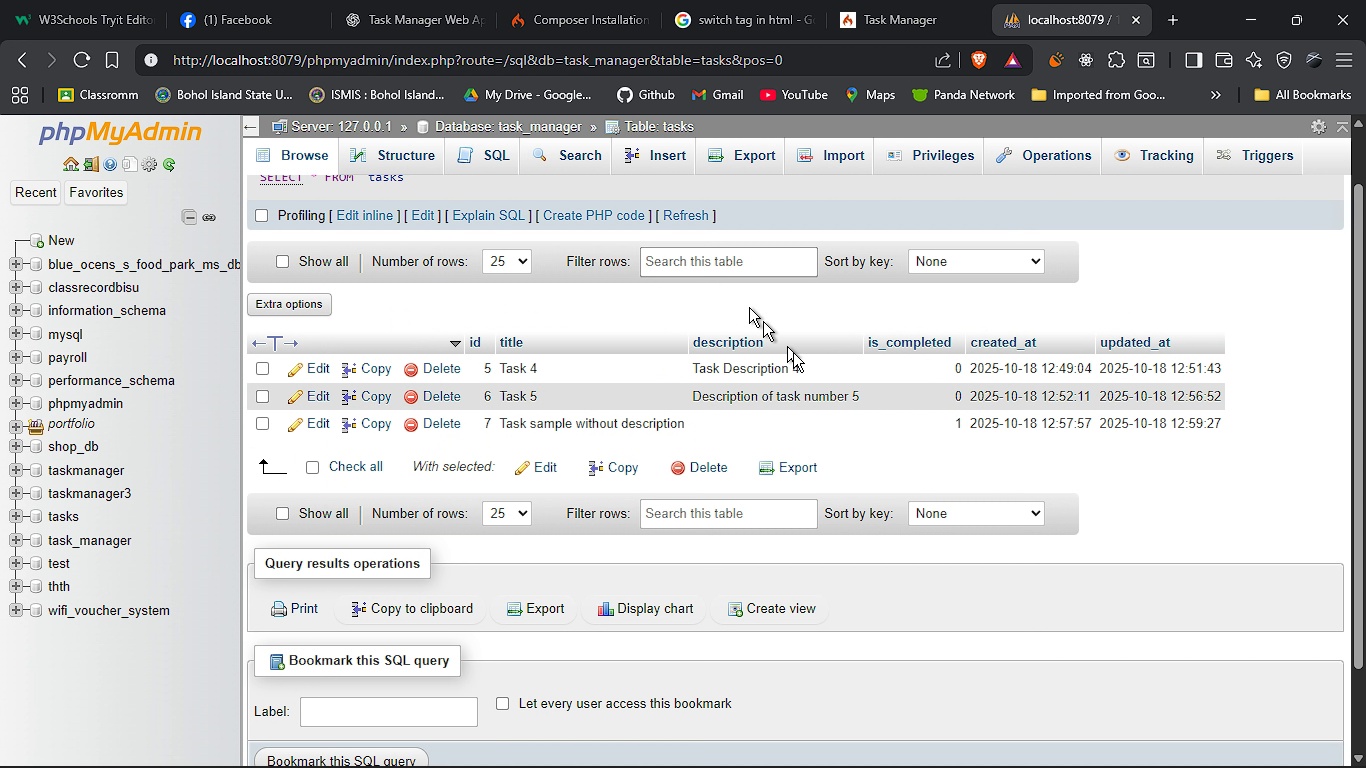 
mouse_move([922, 429])
 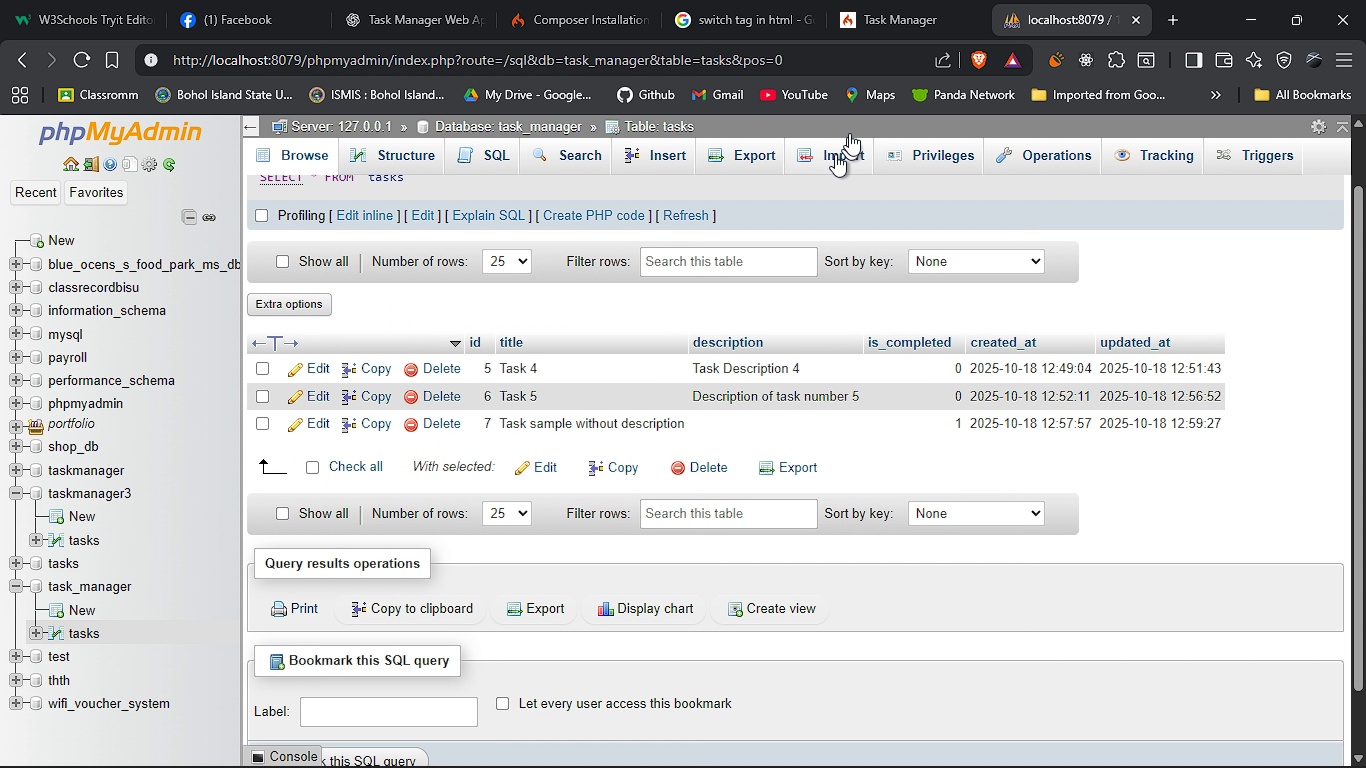 
left_click([867, 29])
 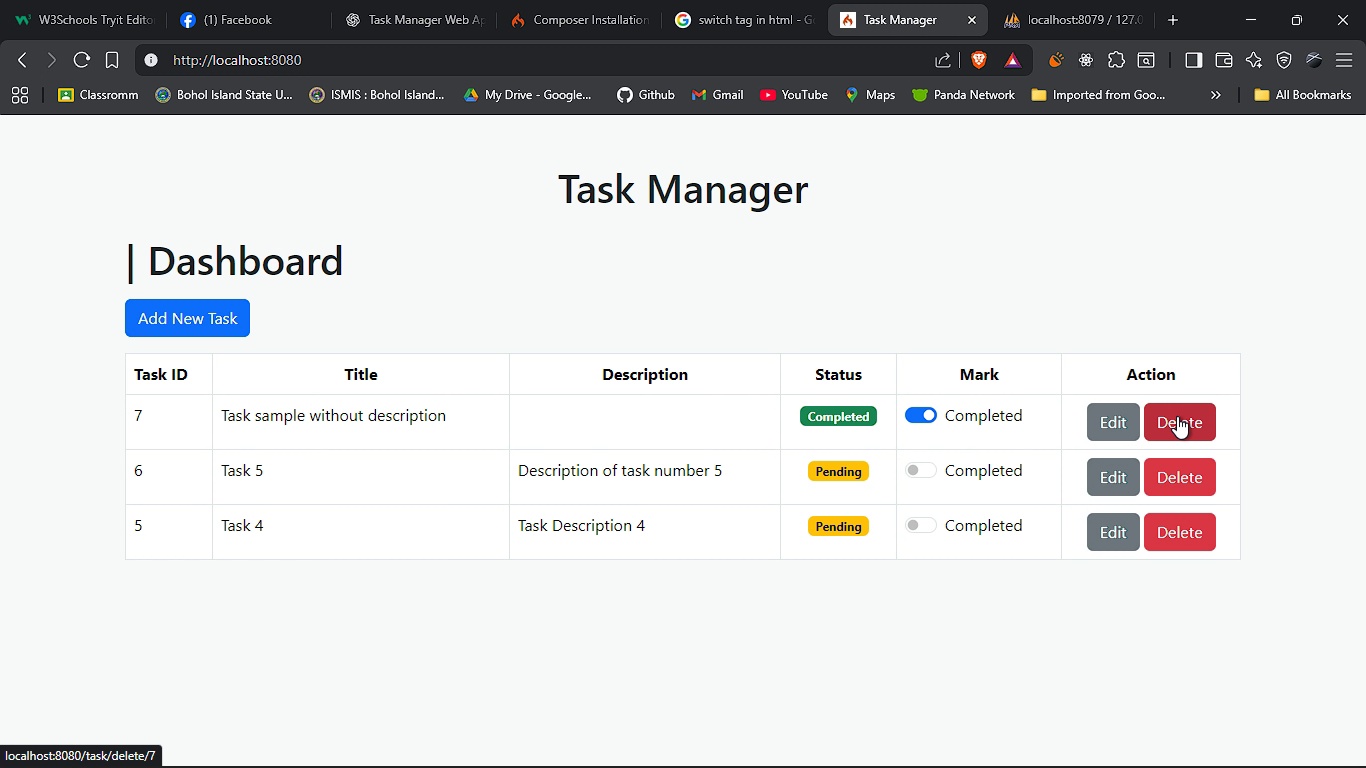 
left_click([1177, 416])
 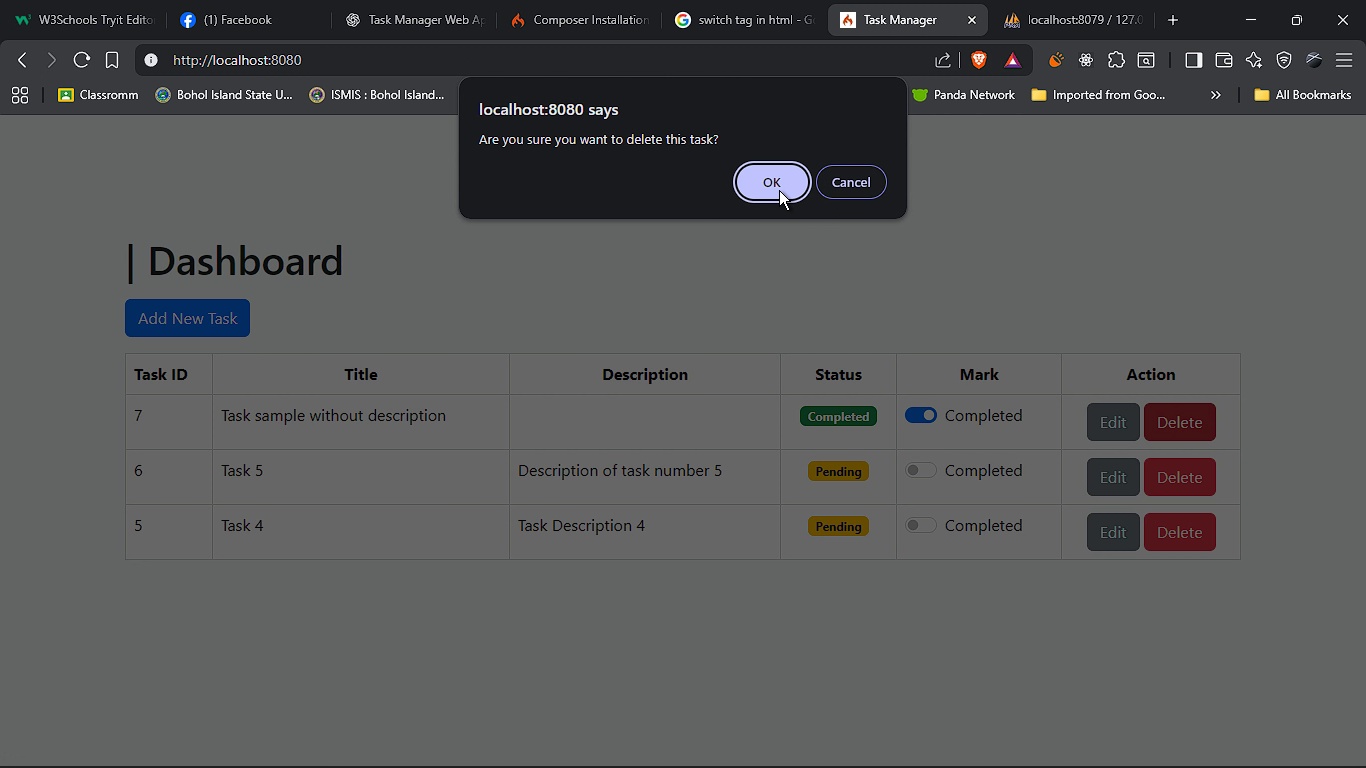 
left_click([779, 190])
 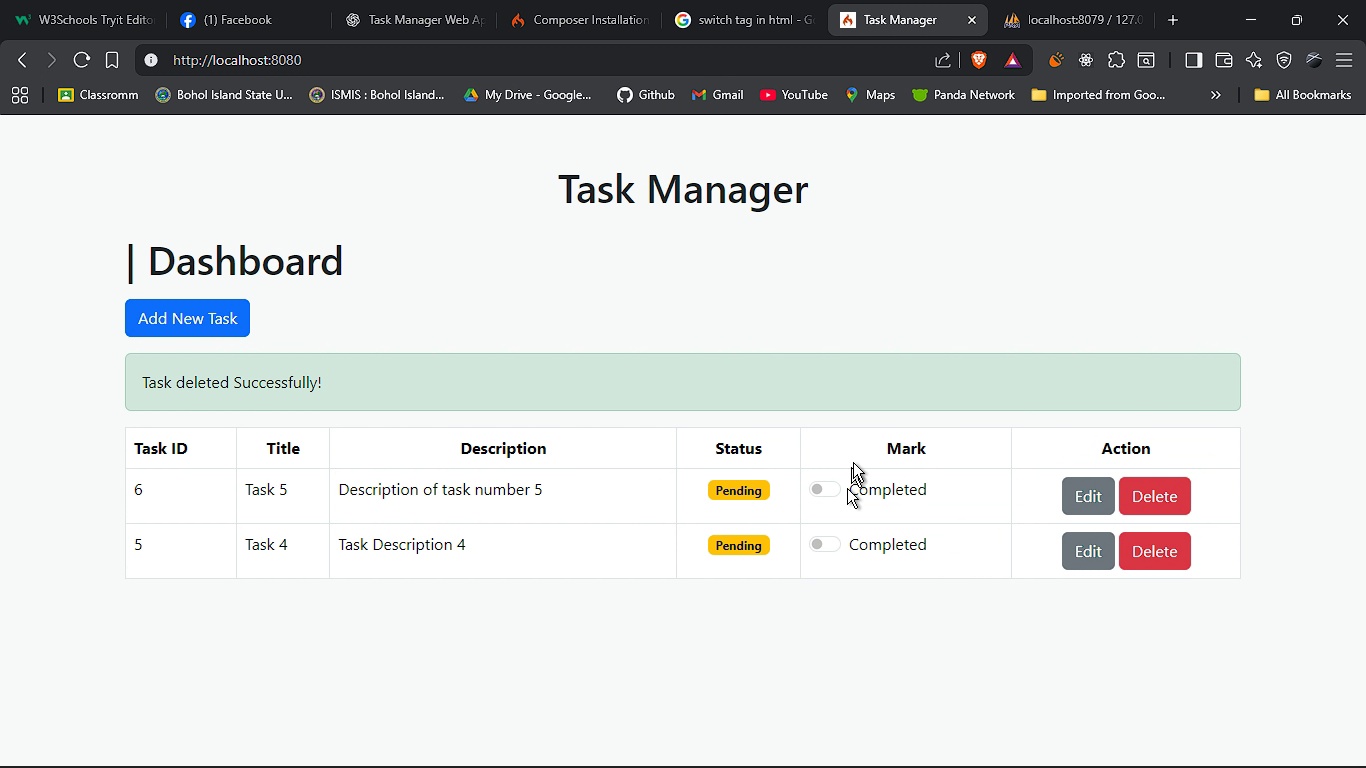 
left_click([1044, 8])
 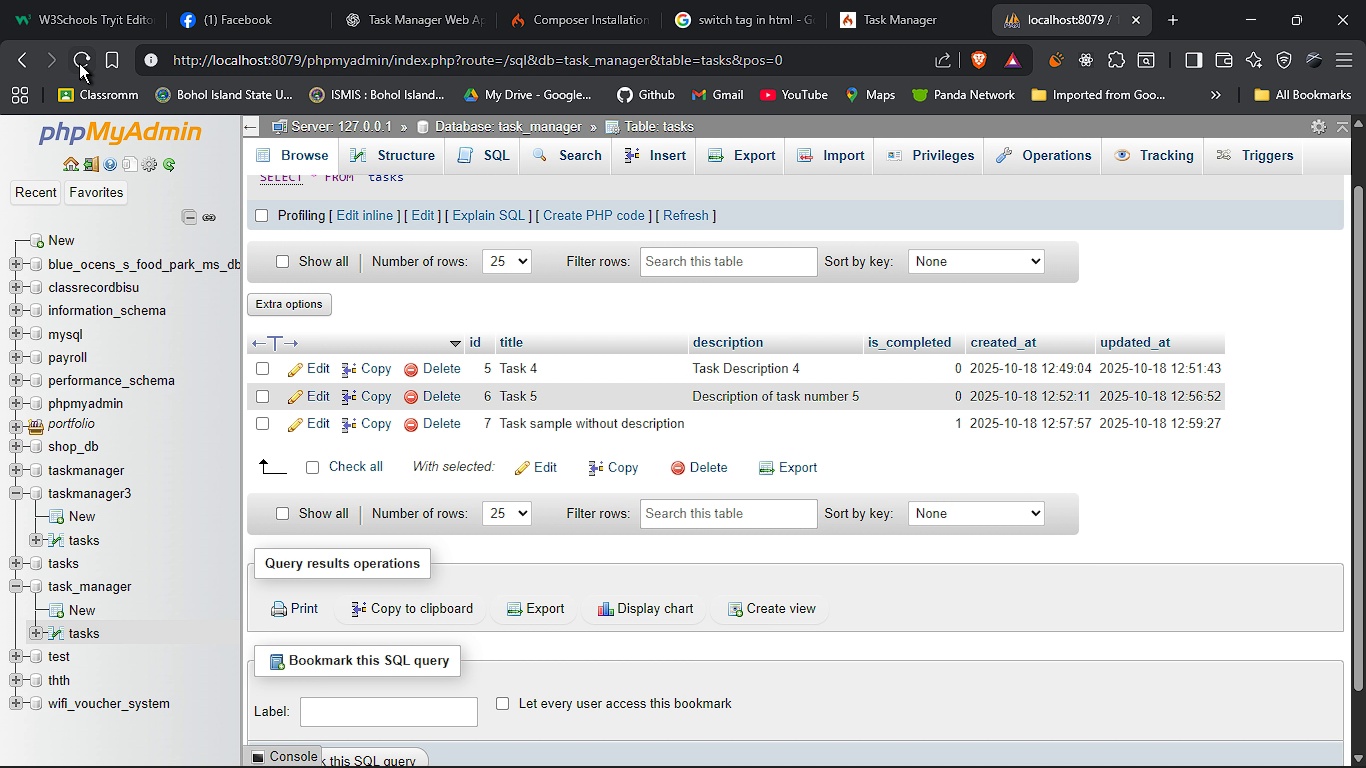 
left_click([79, 63])
 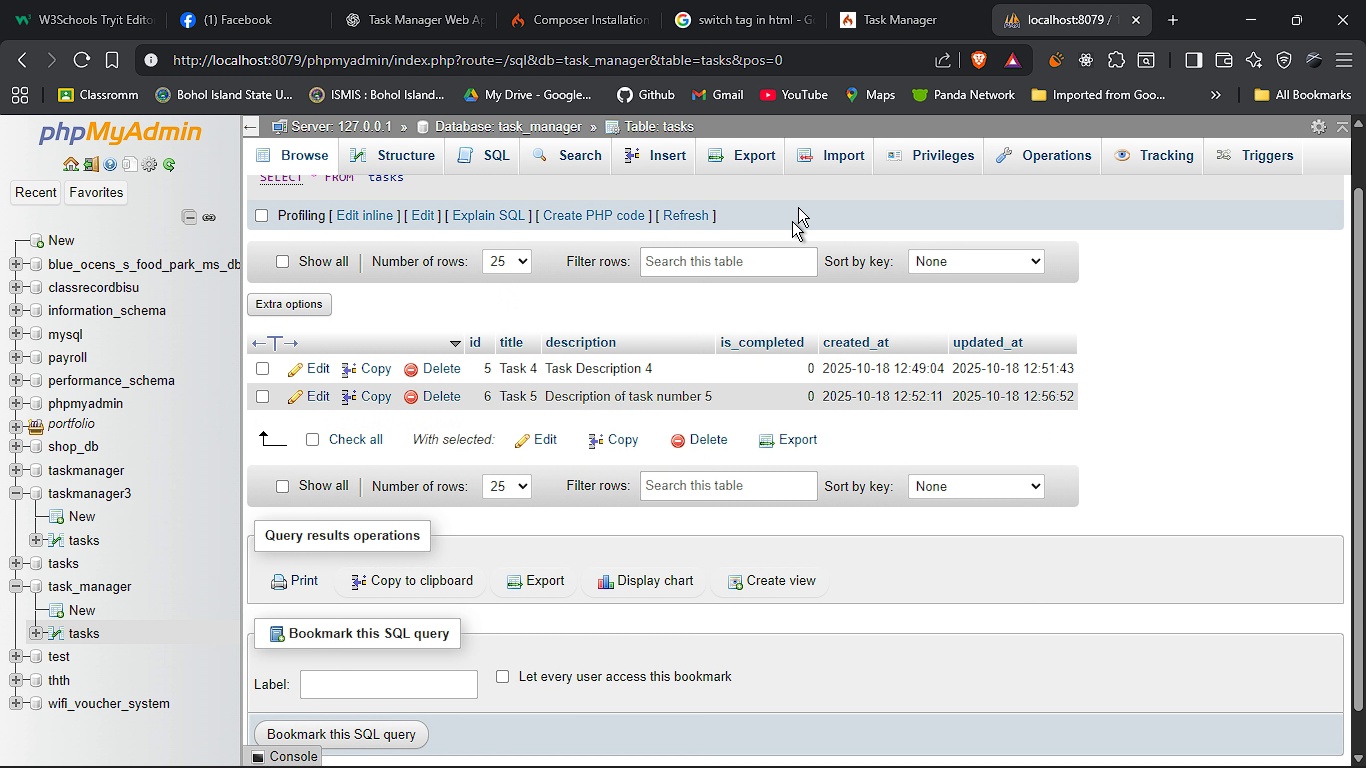 